 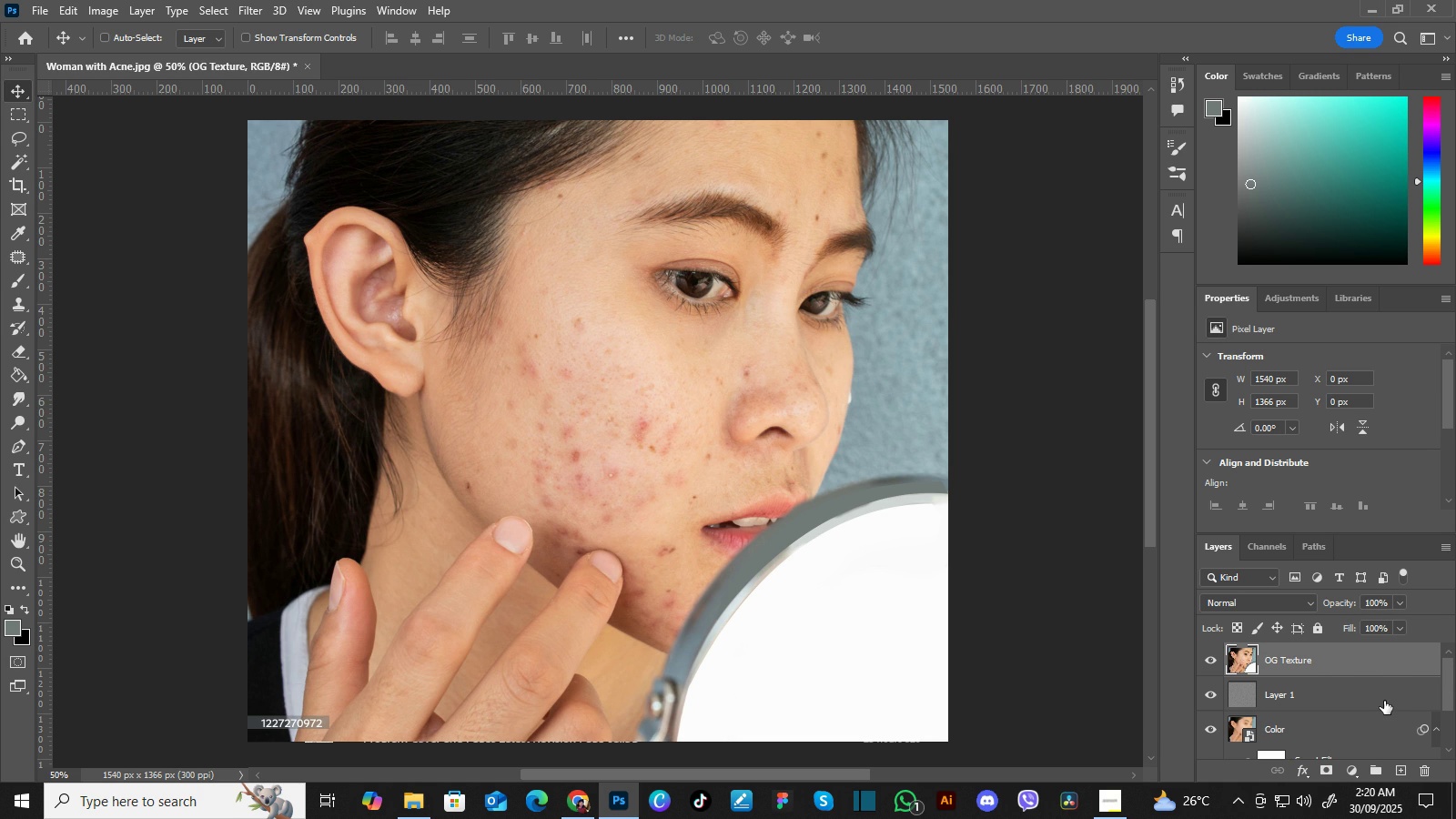 
left_click([573, 794])
 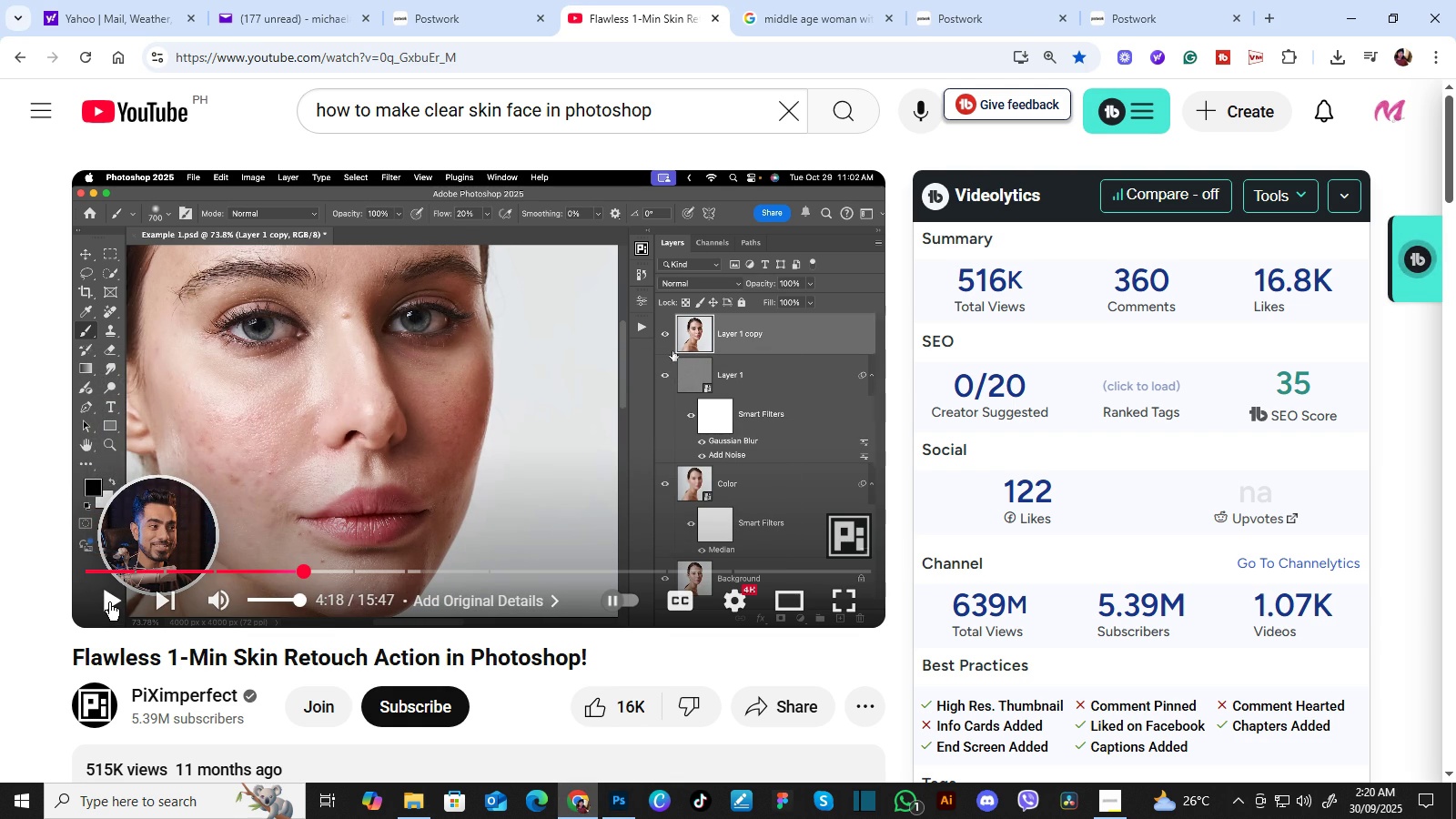 
left_click([109, 602])
 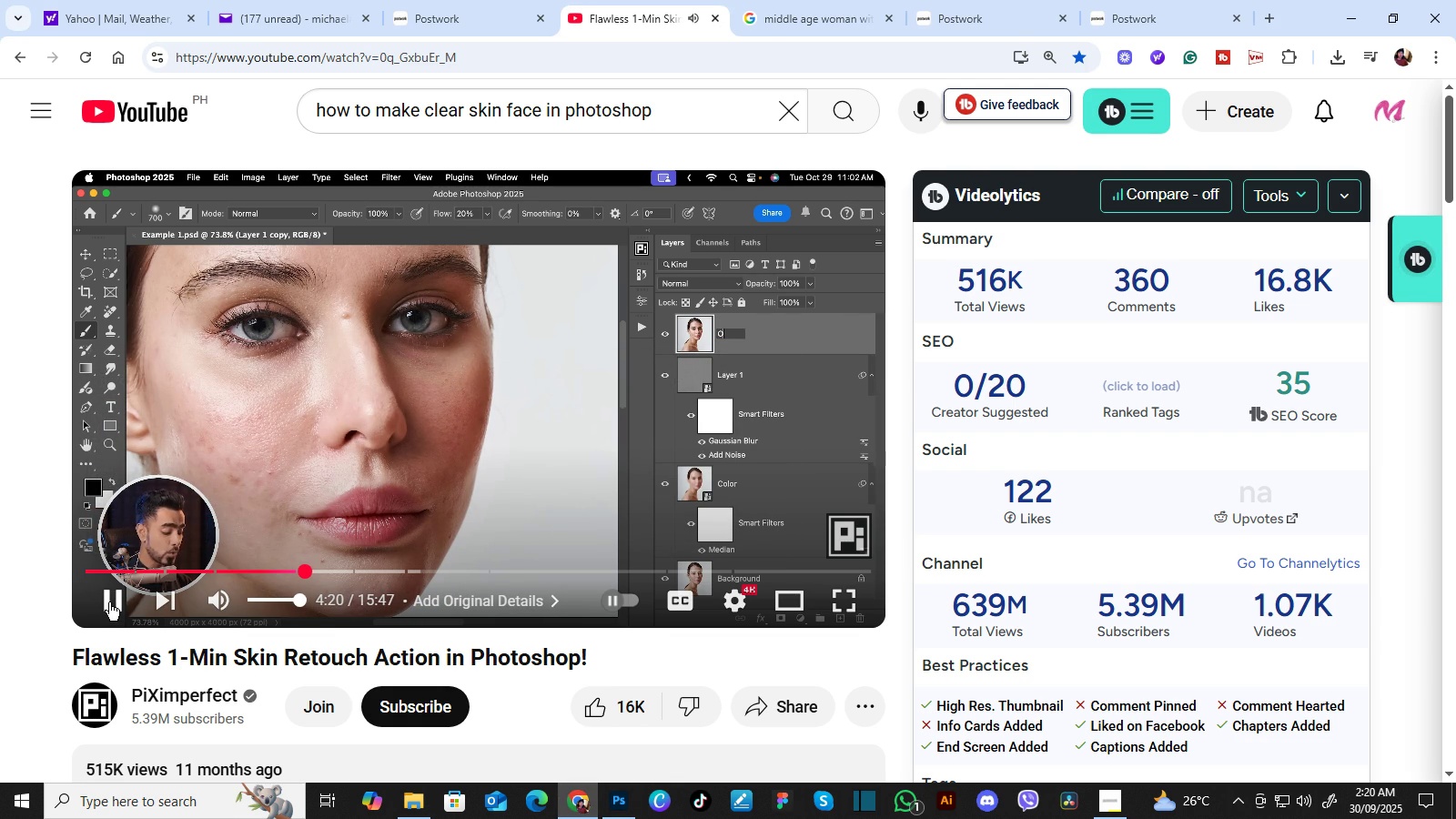 
key(ArrowRight)
 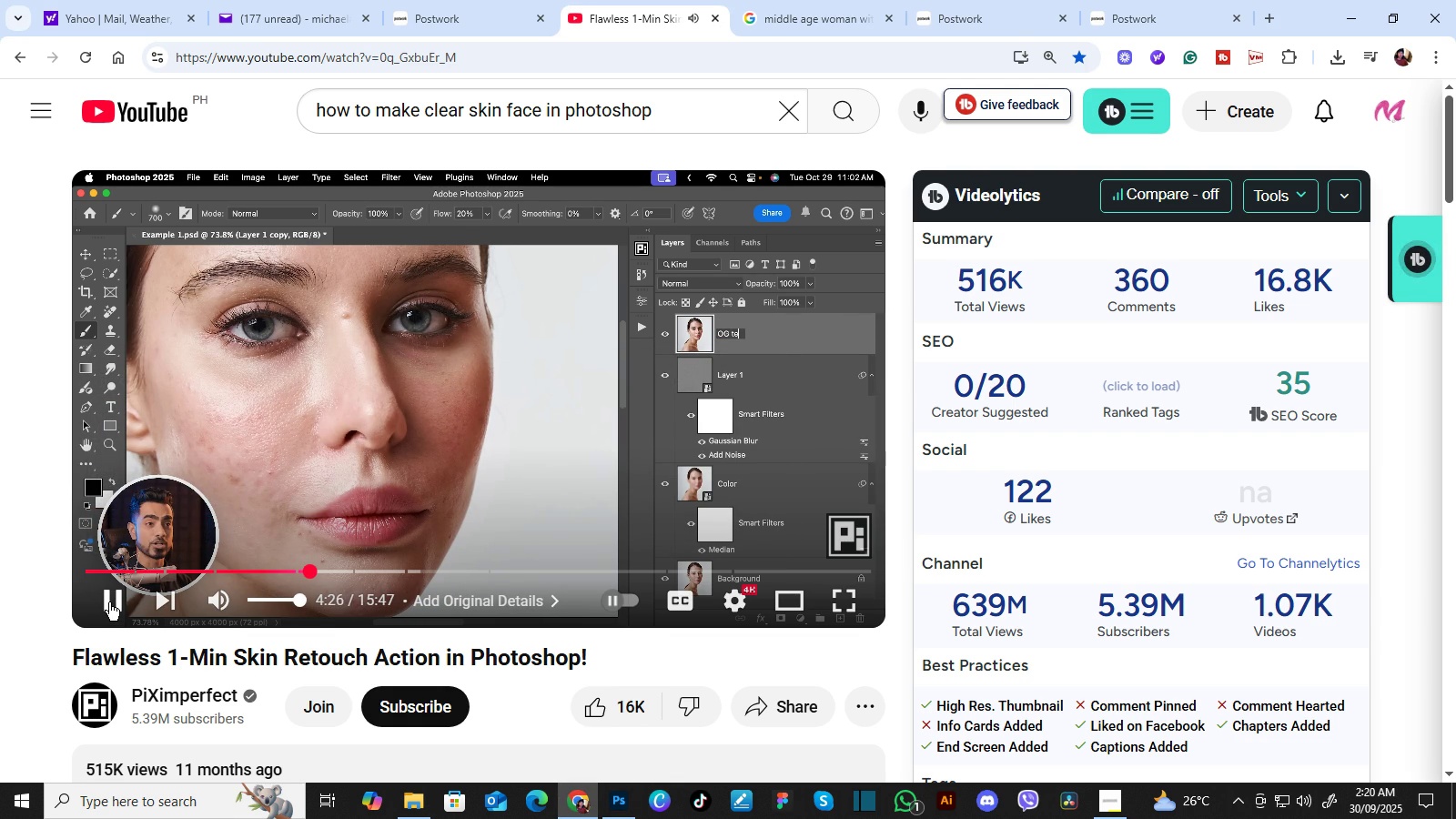 
key(ArrowRight)
 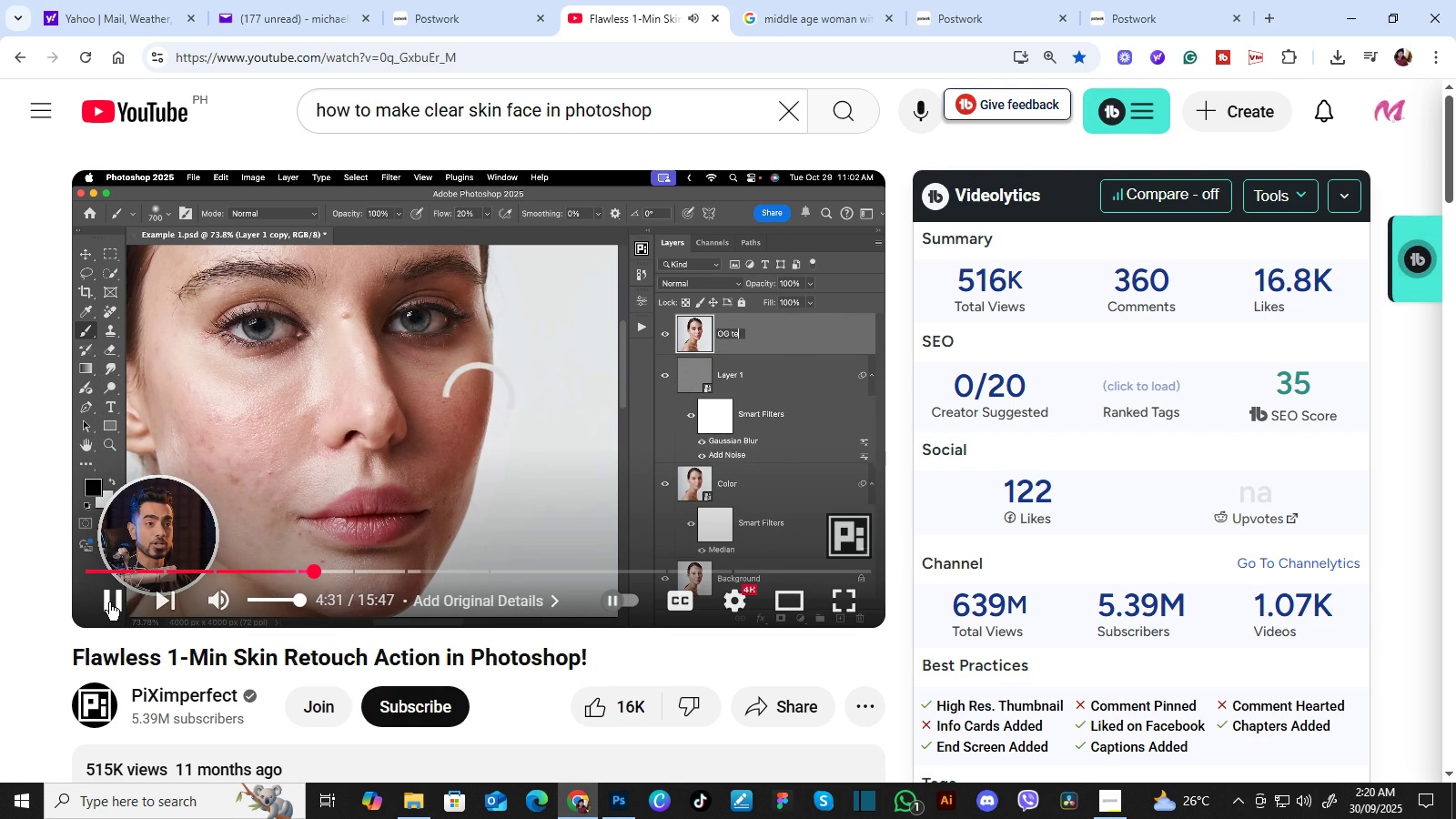 
key(ArrowRight)
 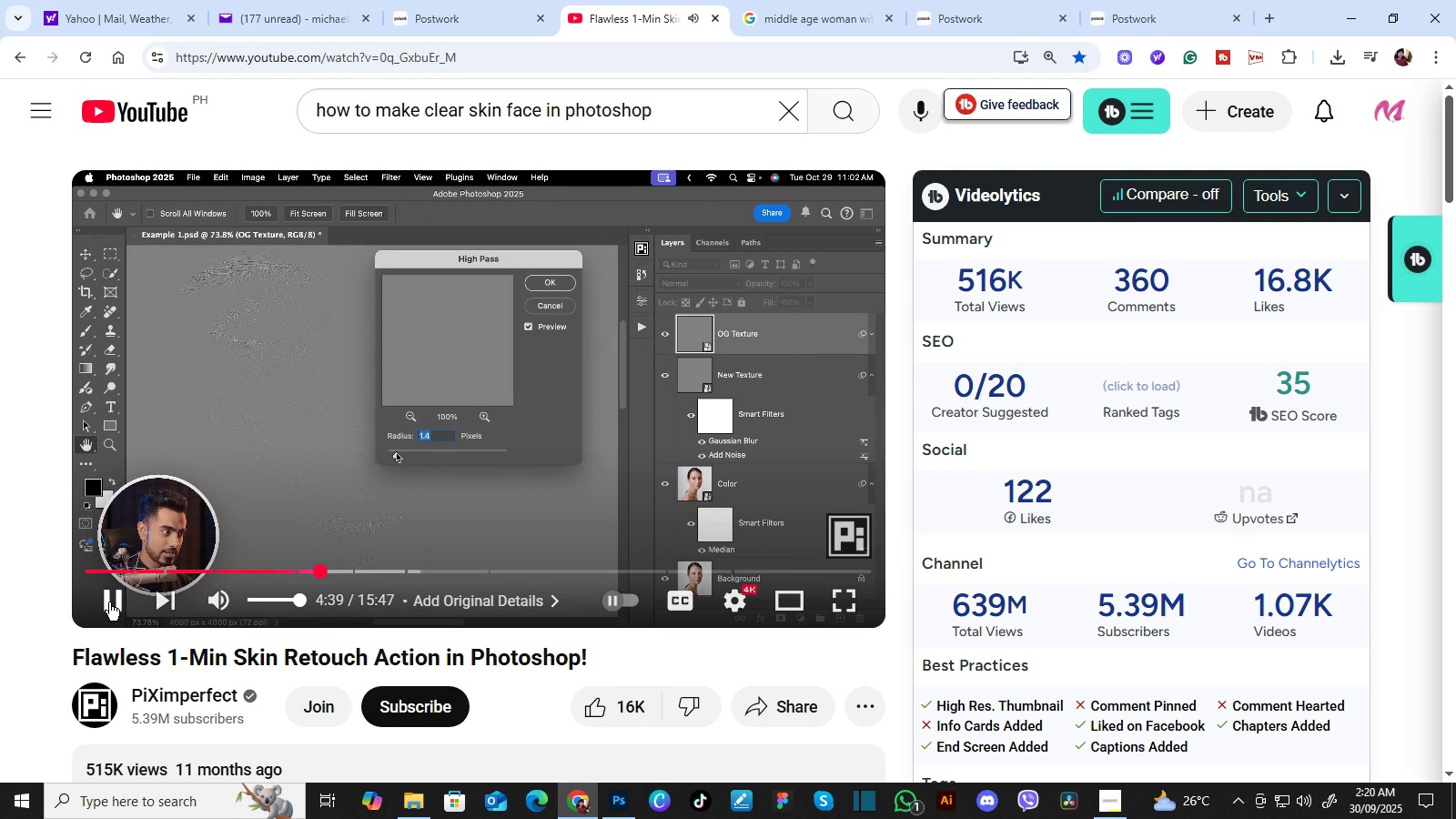 
key(ArrowLeft)
 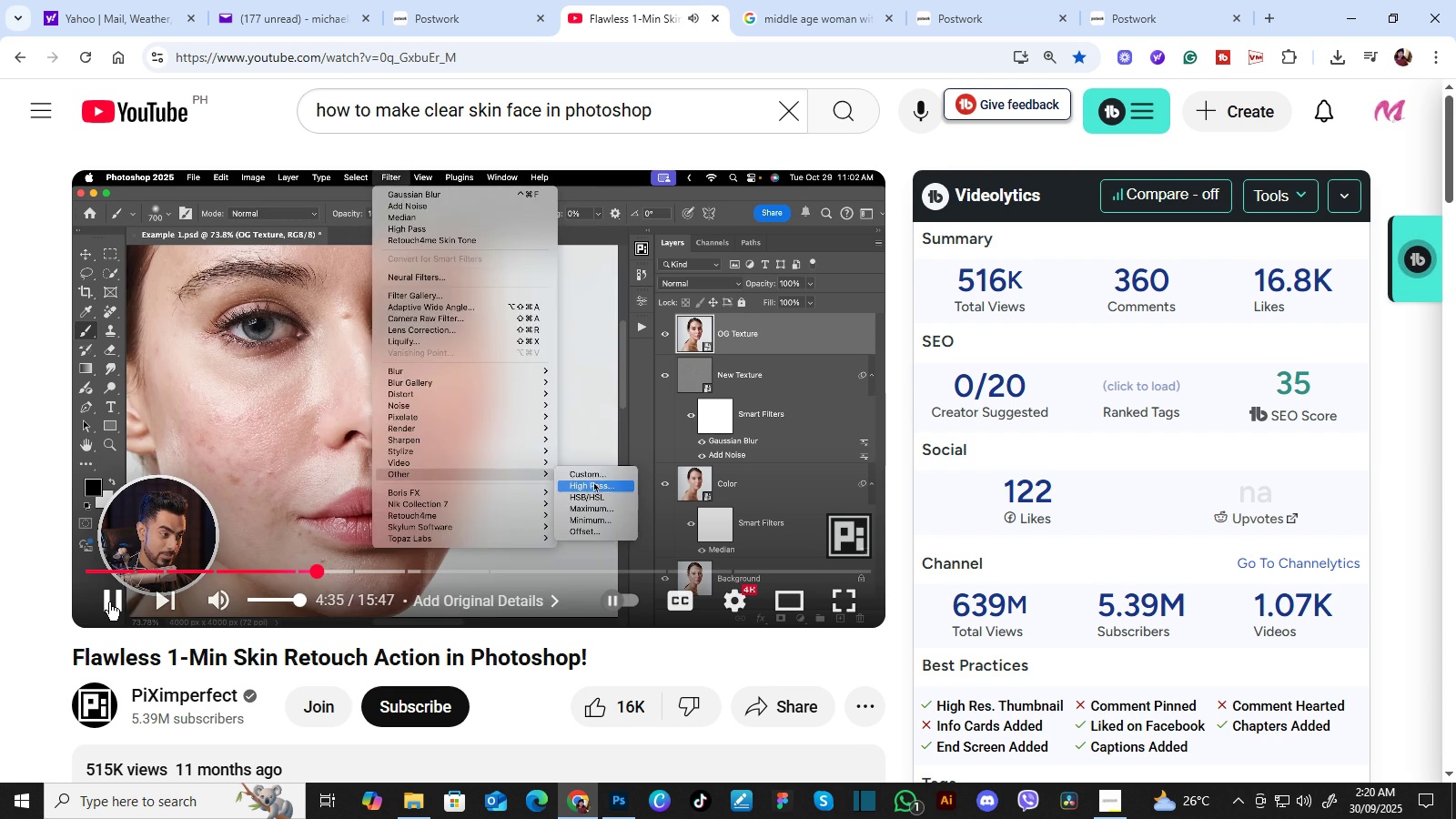 
left_click([109, 602])
 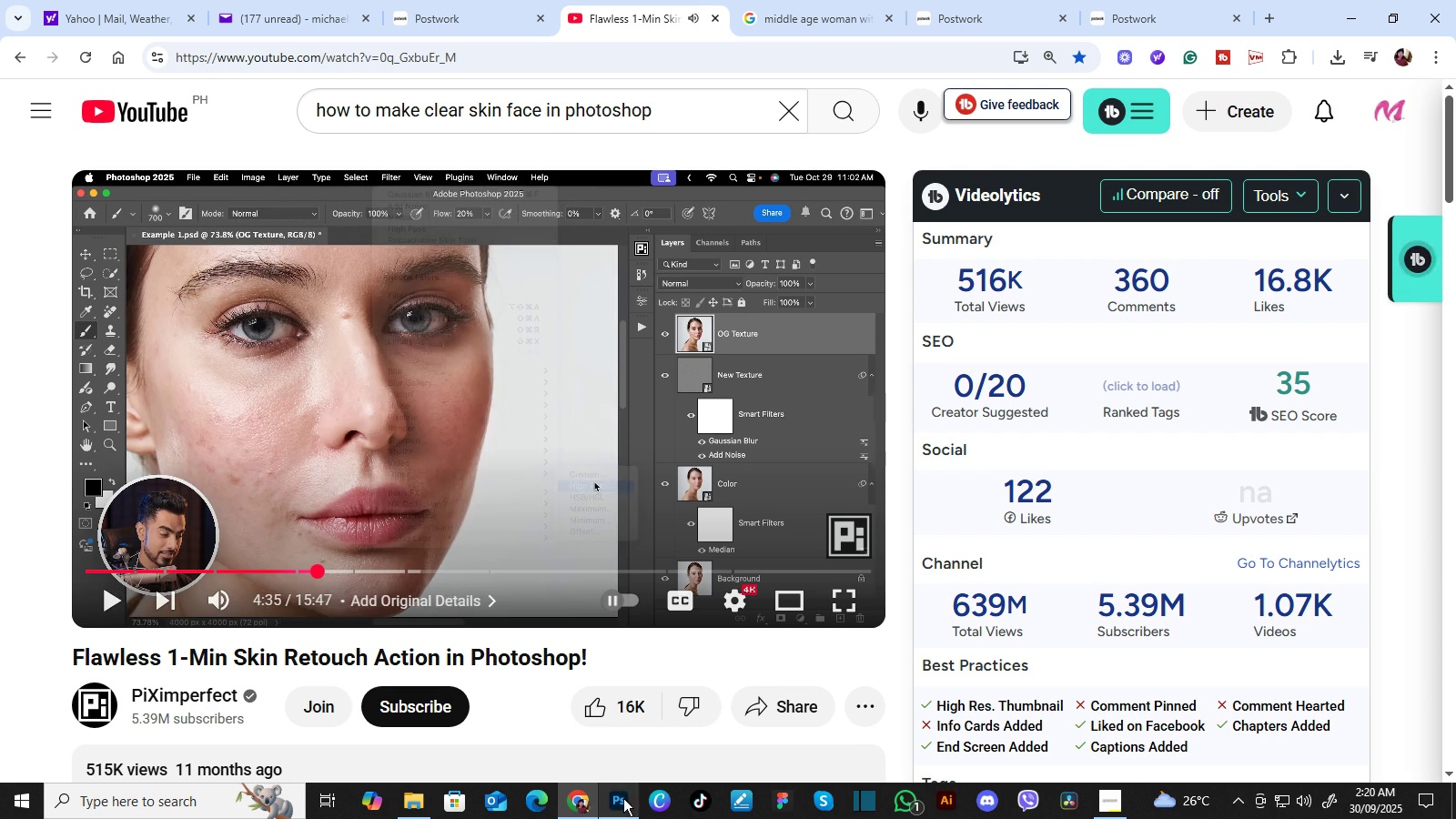 
left_click([623, 798])